 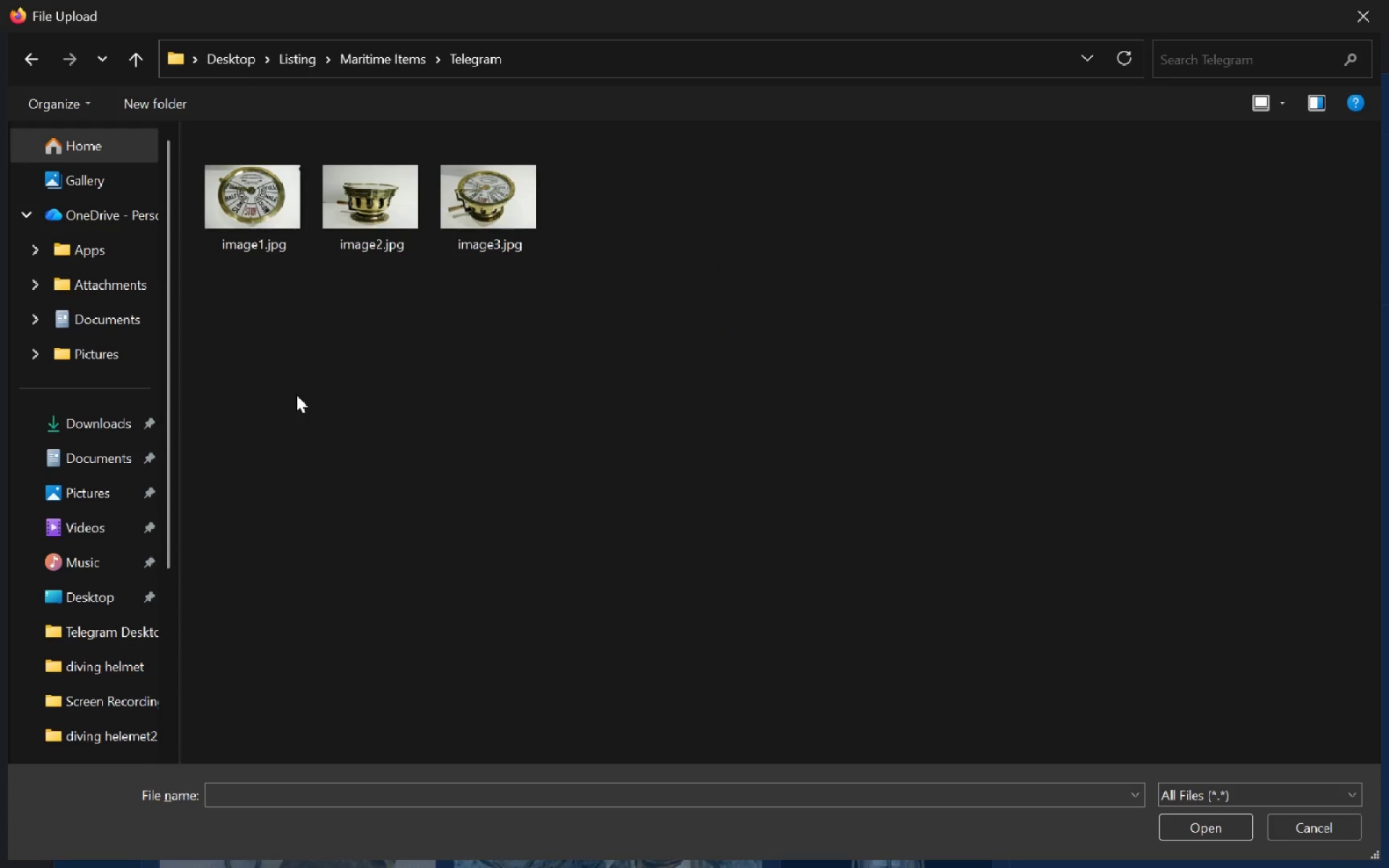 
double_click([244, 212])
 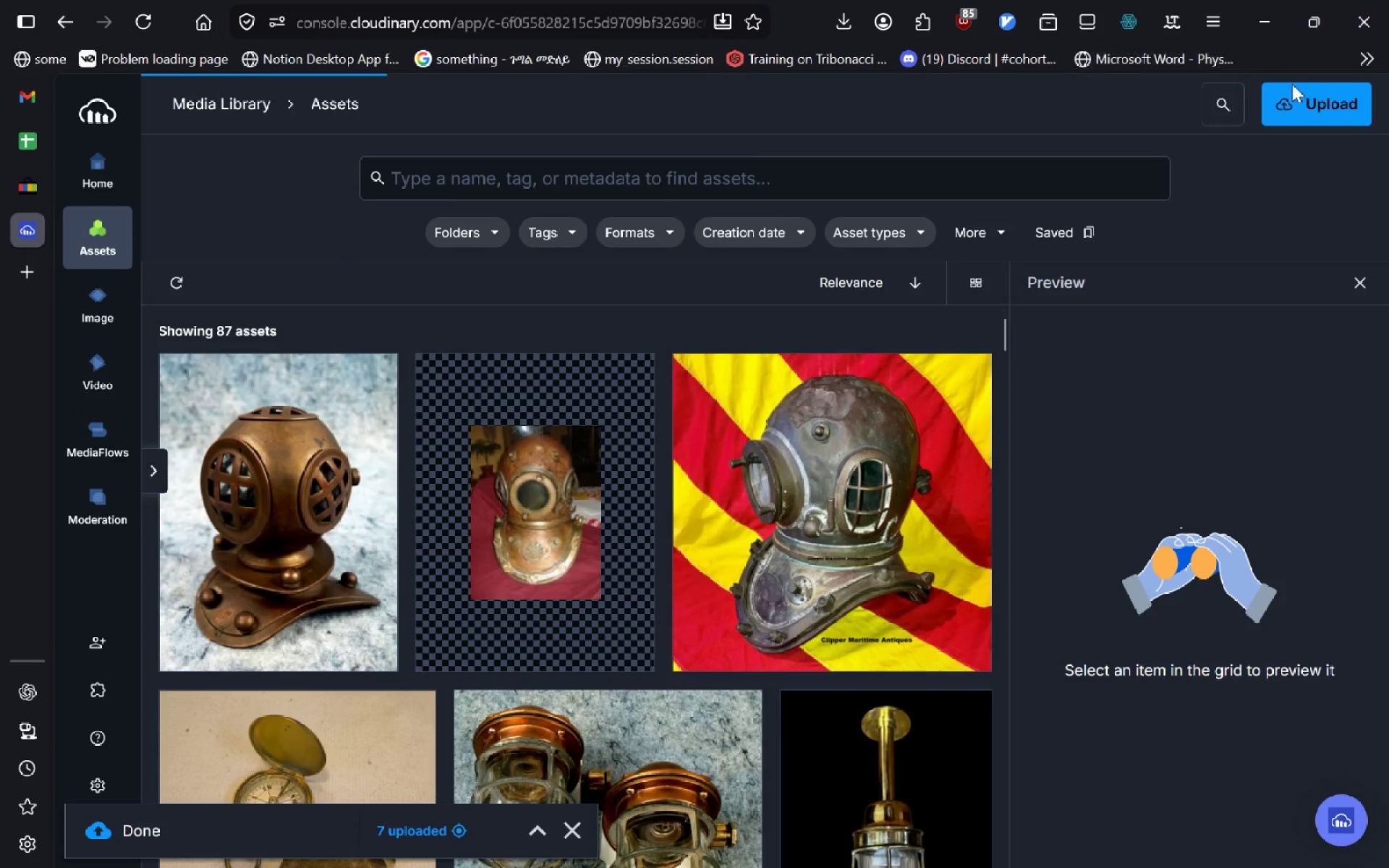 
left_click([1304, 88])
 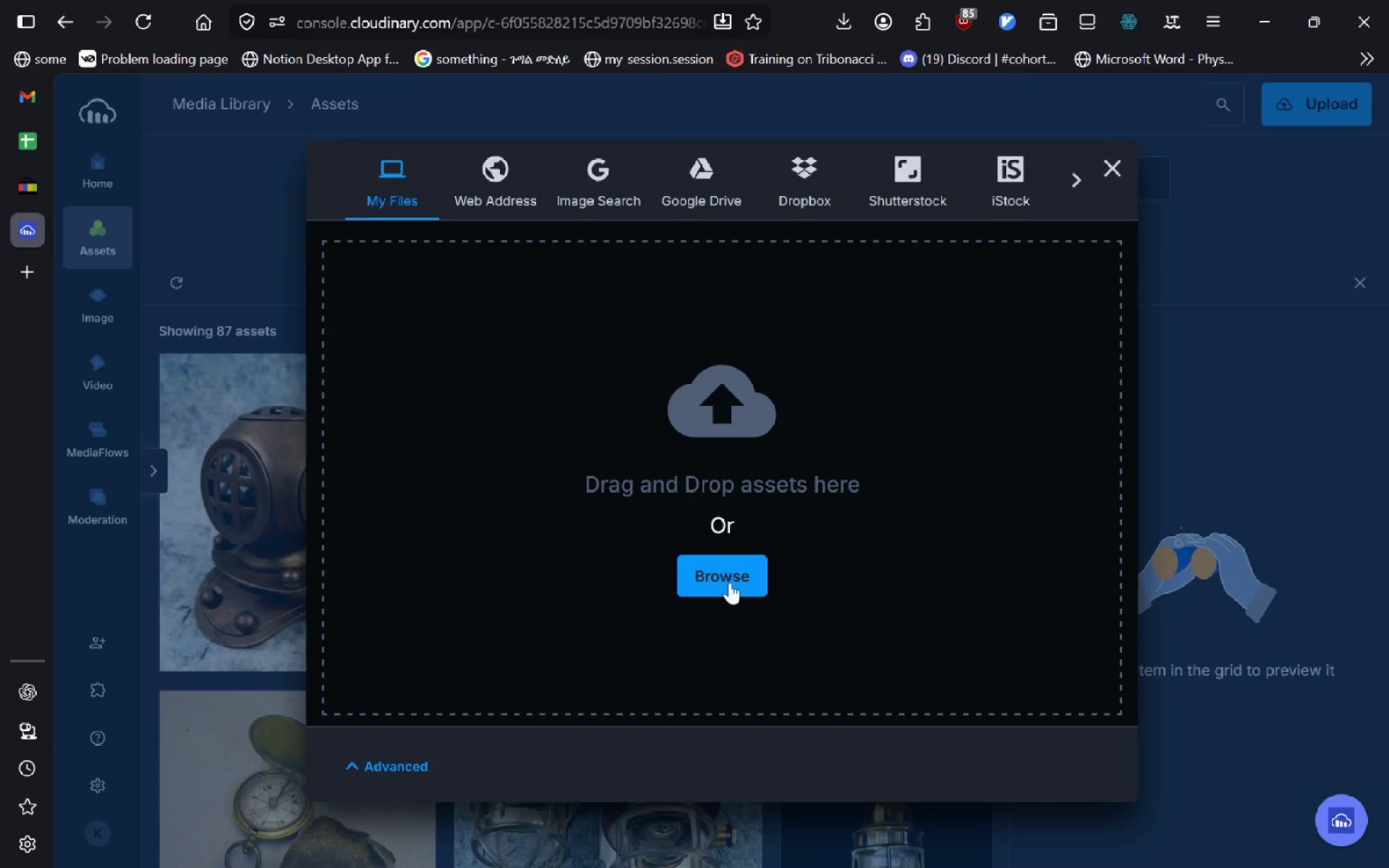 
left_click([729, 595])
 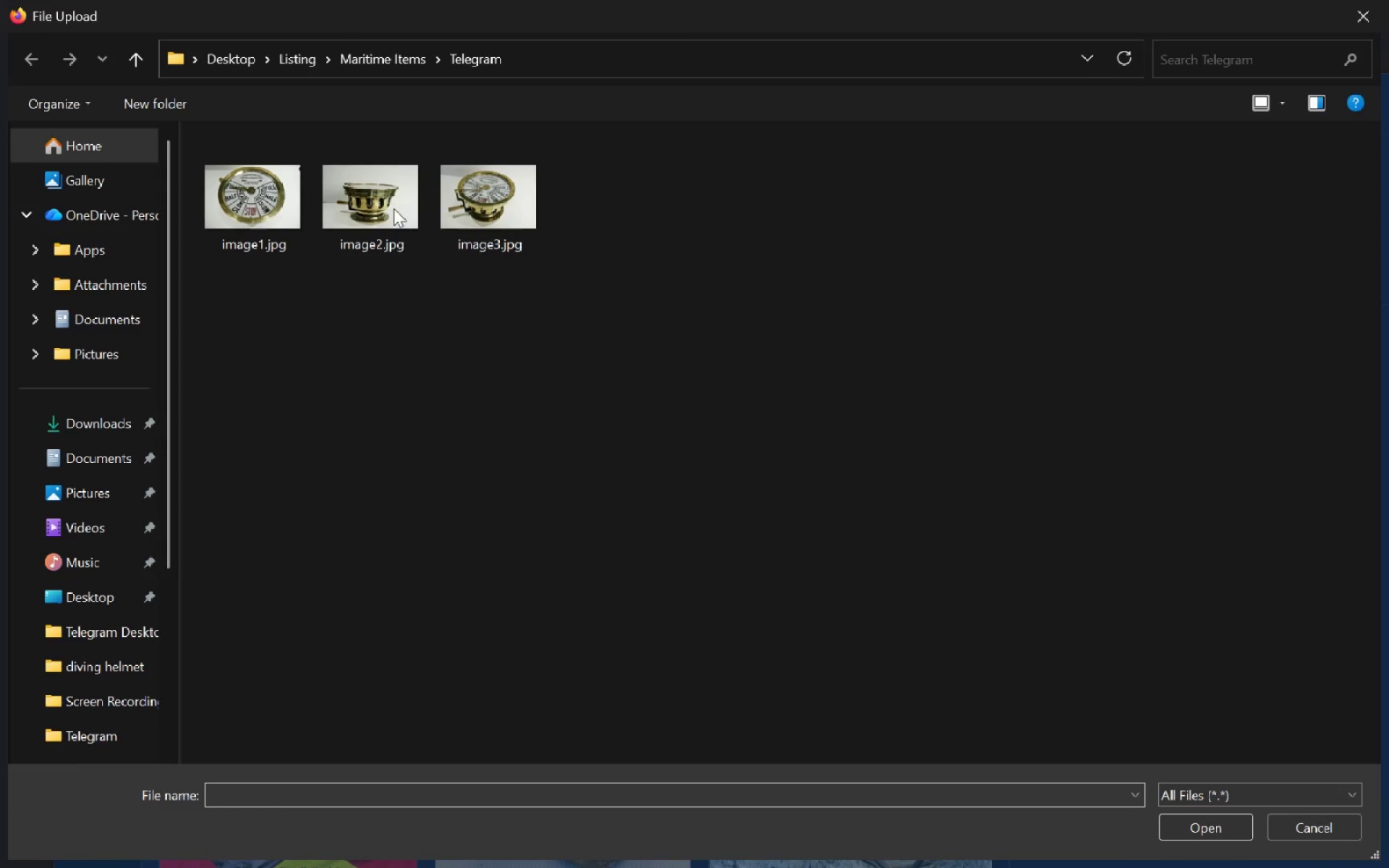 
left_click([380, 61])
 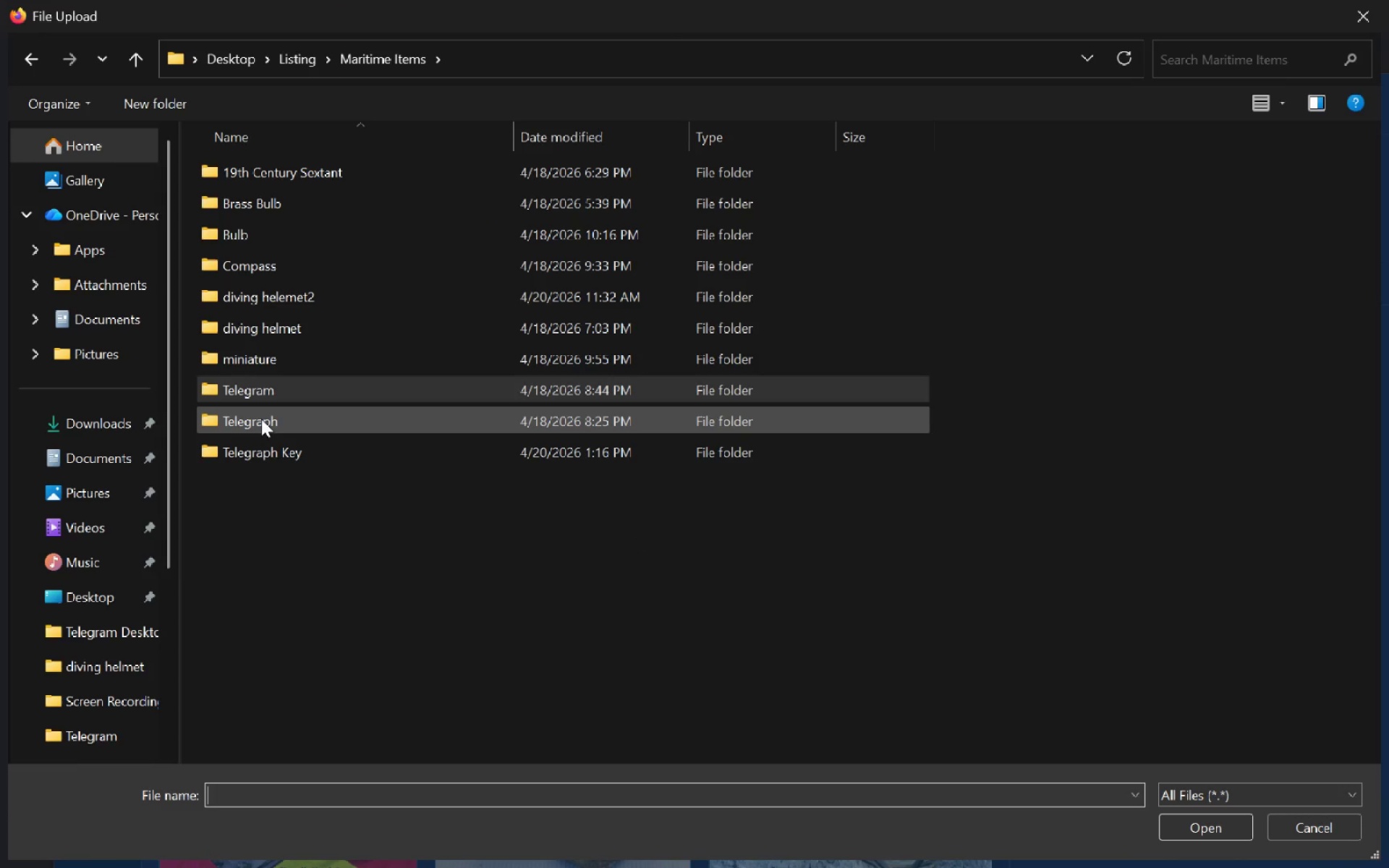 
double_click([261, 419])
 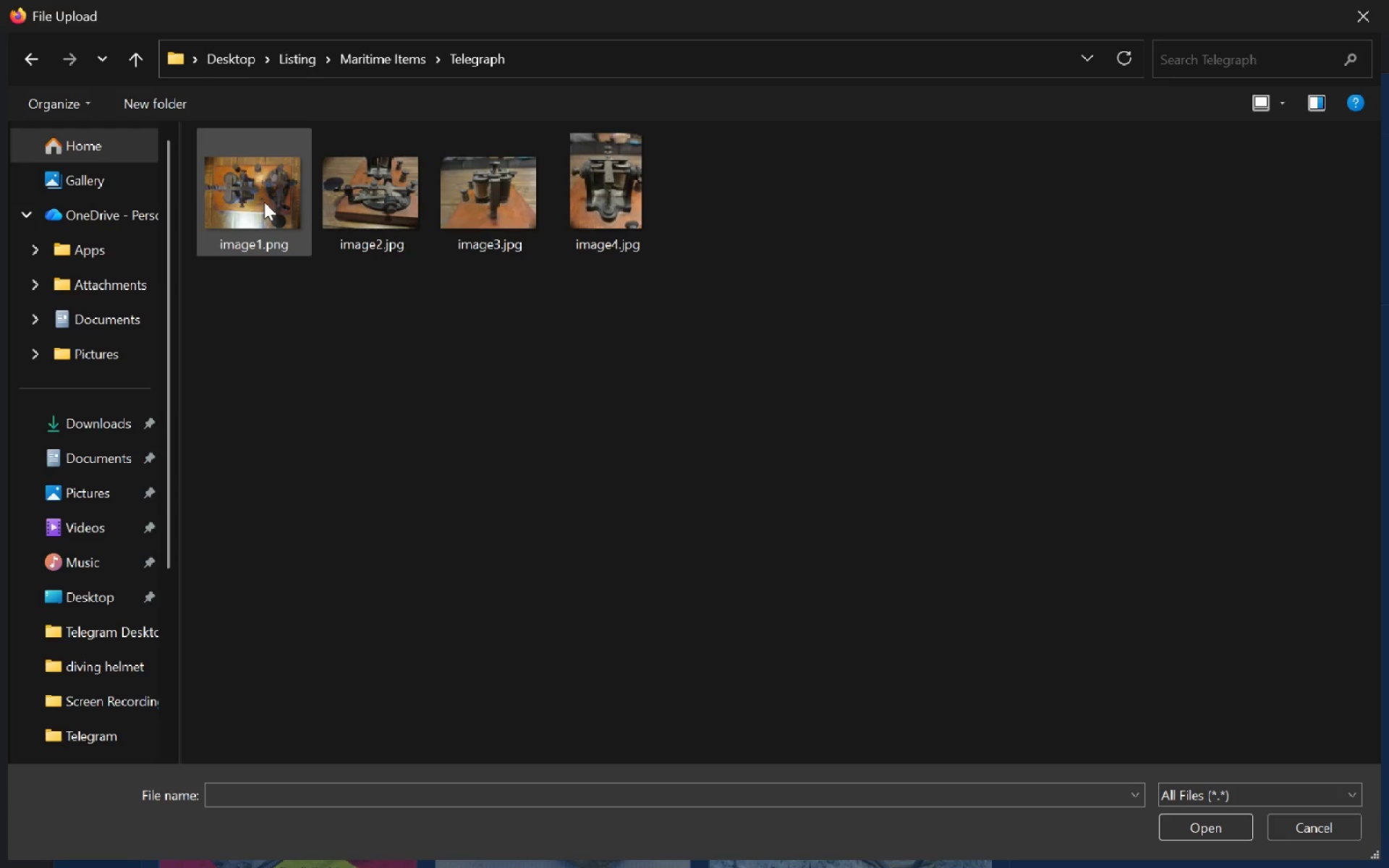 
double_click([264, 202])
 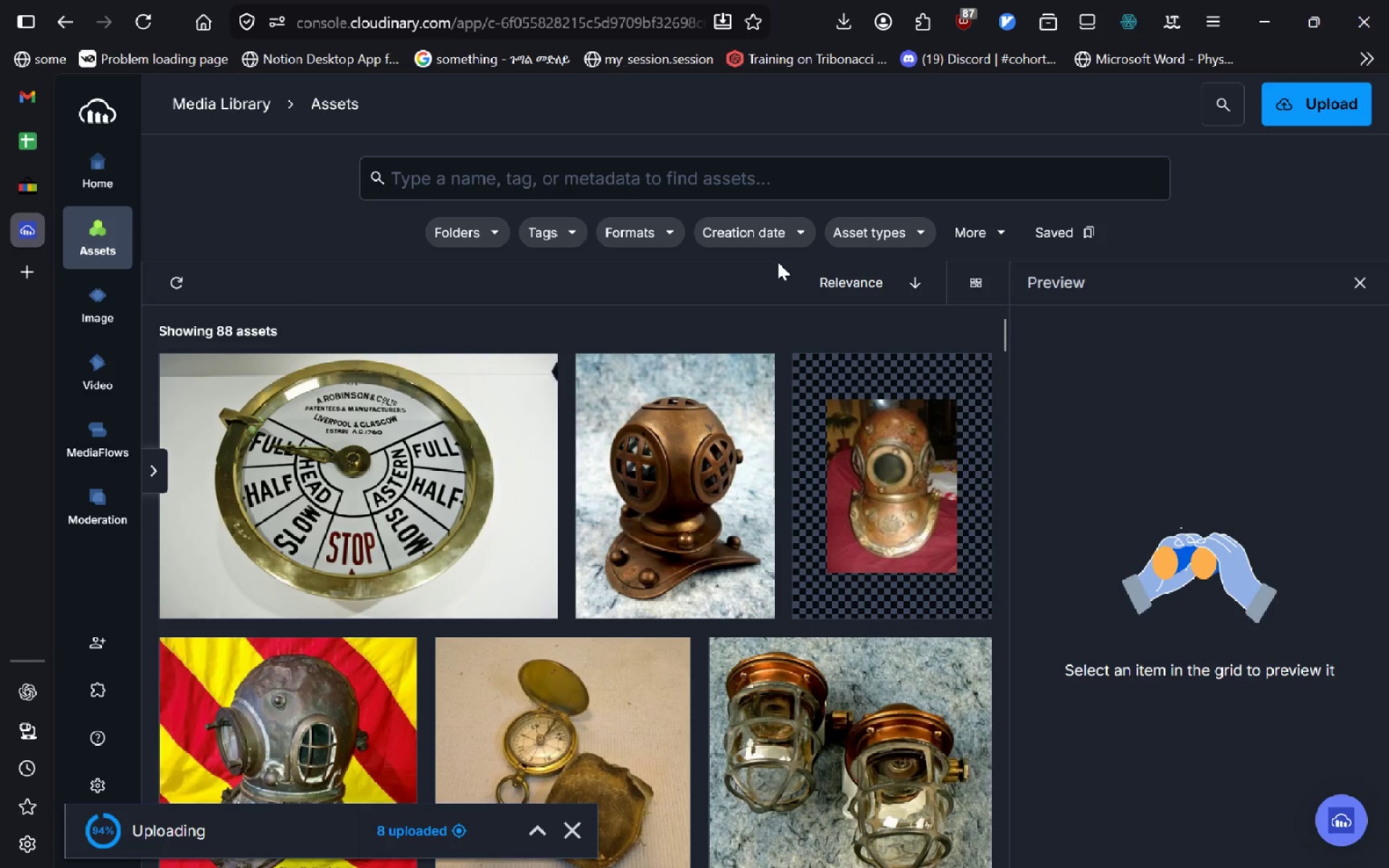 
double_click([778, 262])
 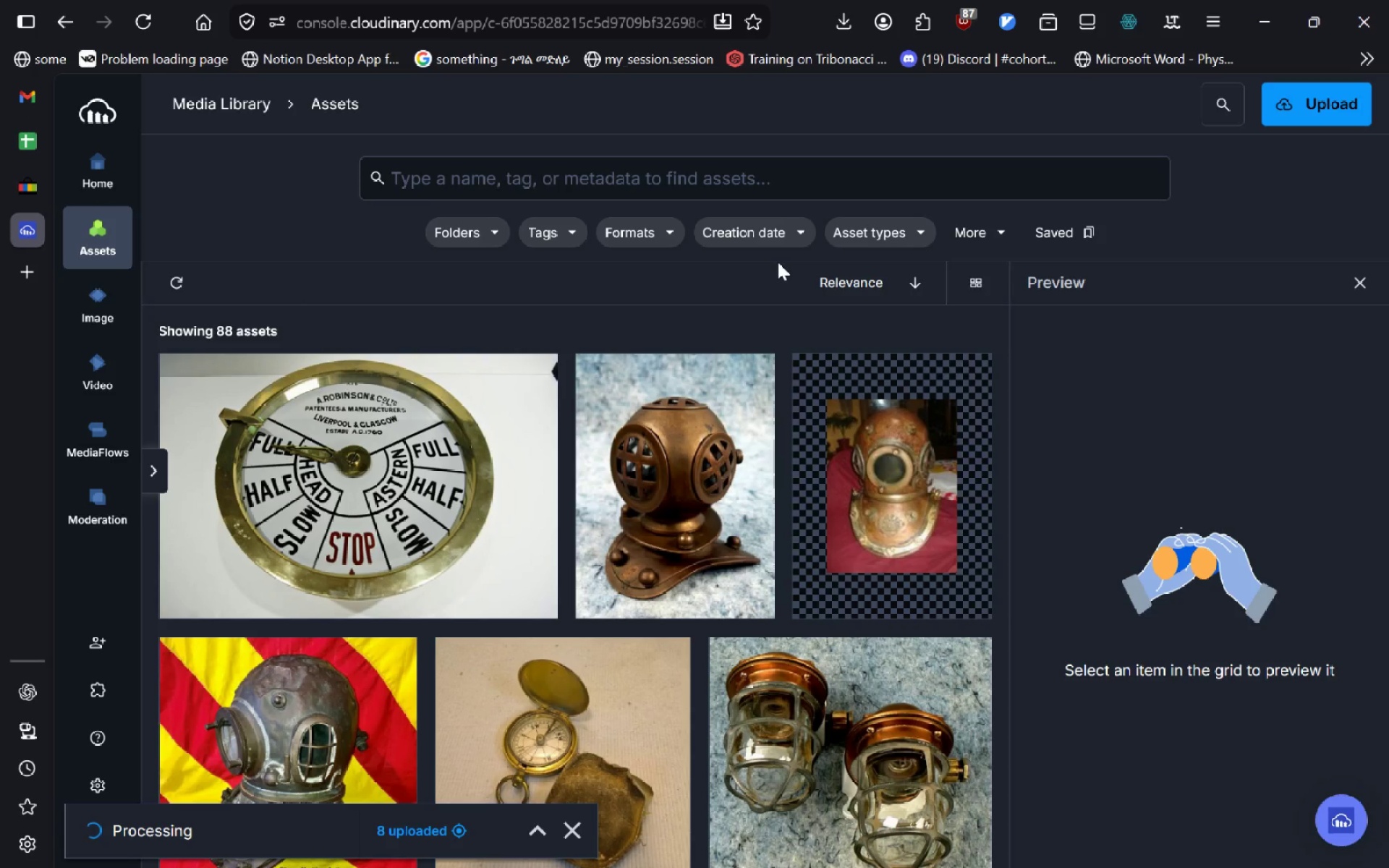 
key(Alt+AltLeft)
 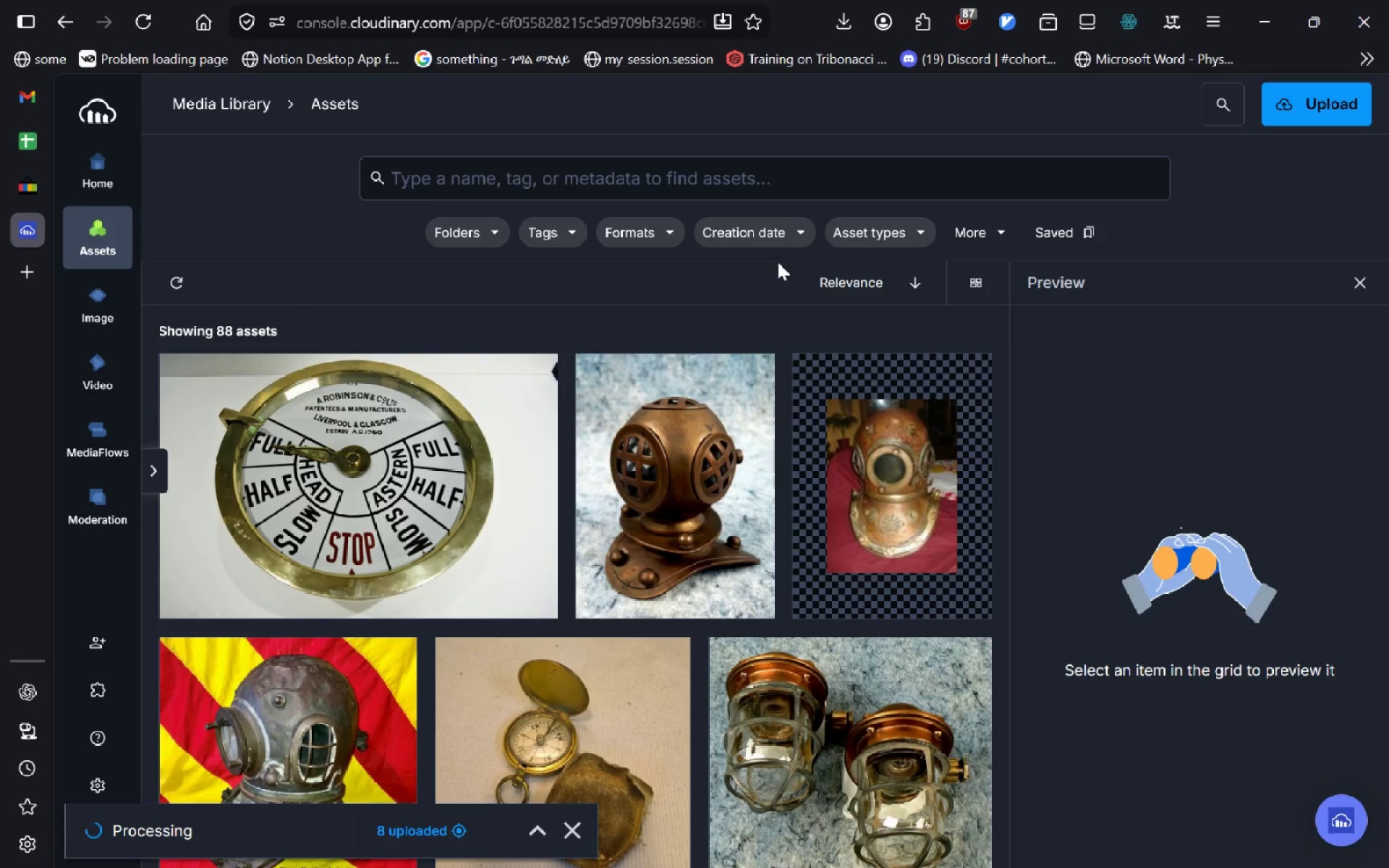 
key(Alt+Tab)